 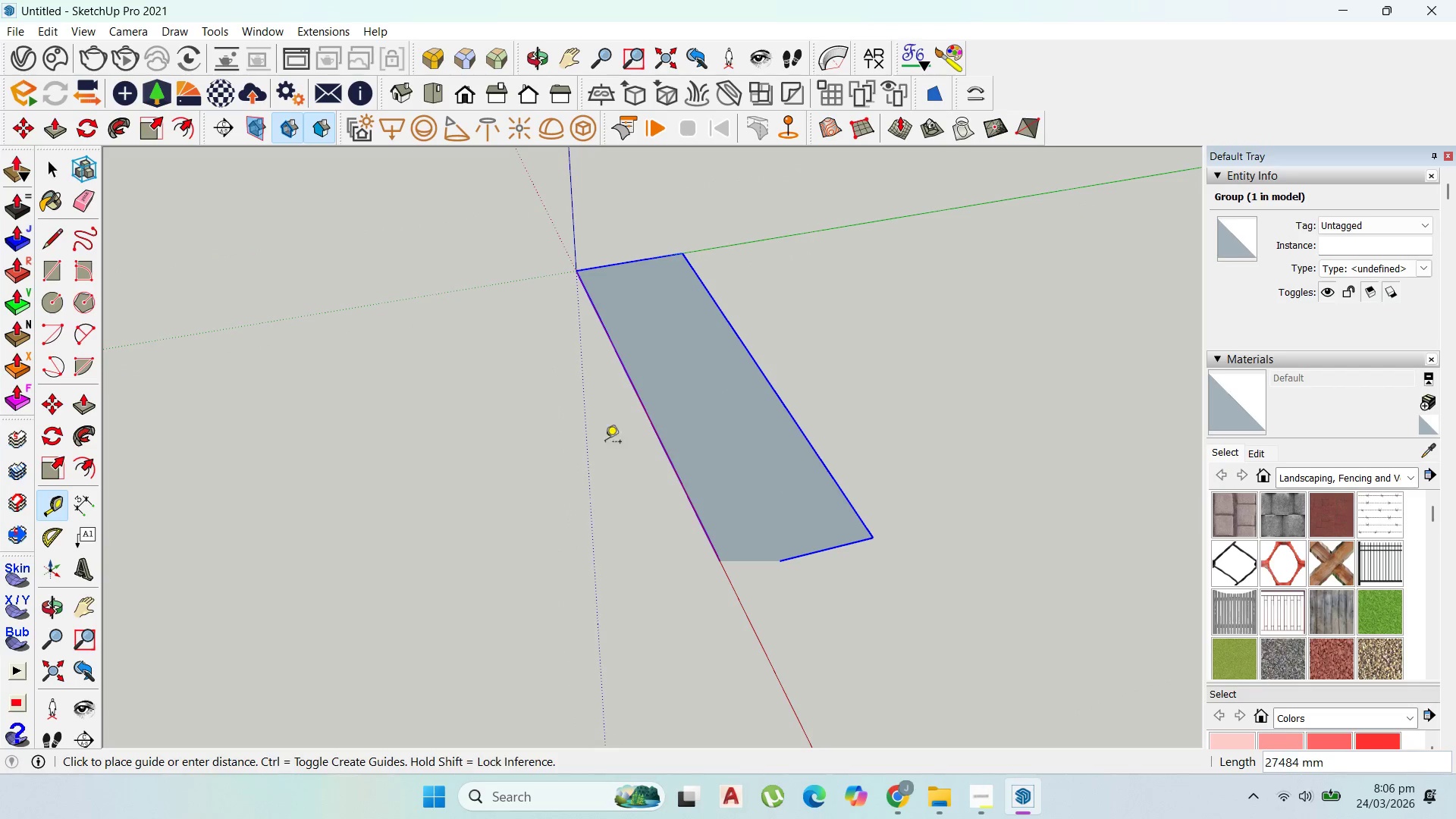 
left_click([40, 168])
 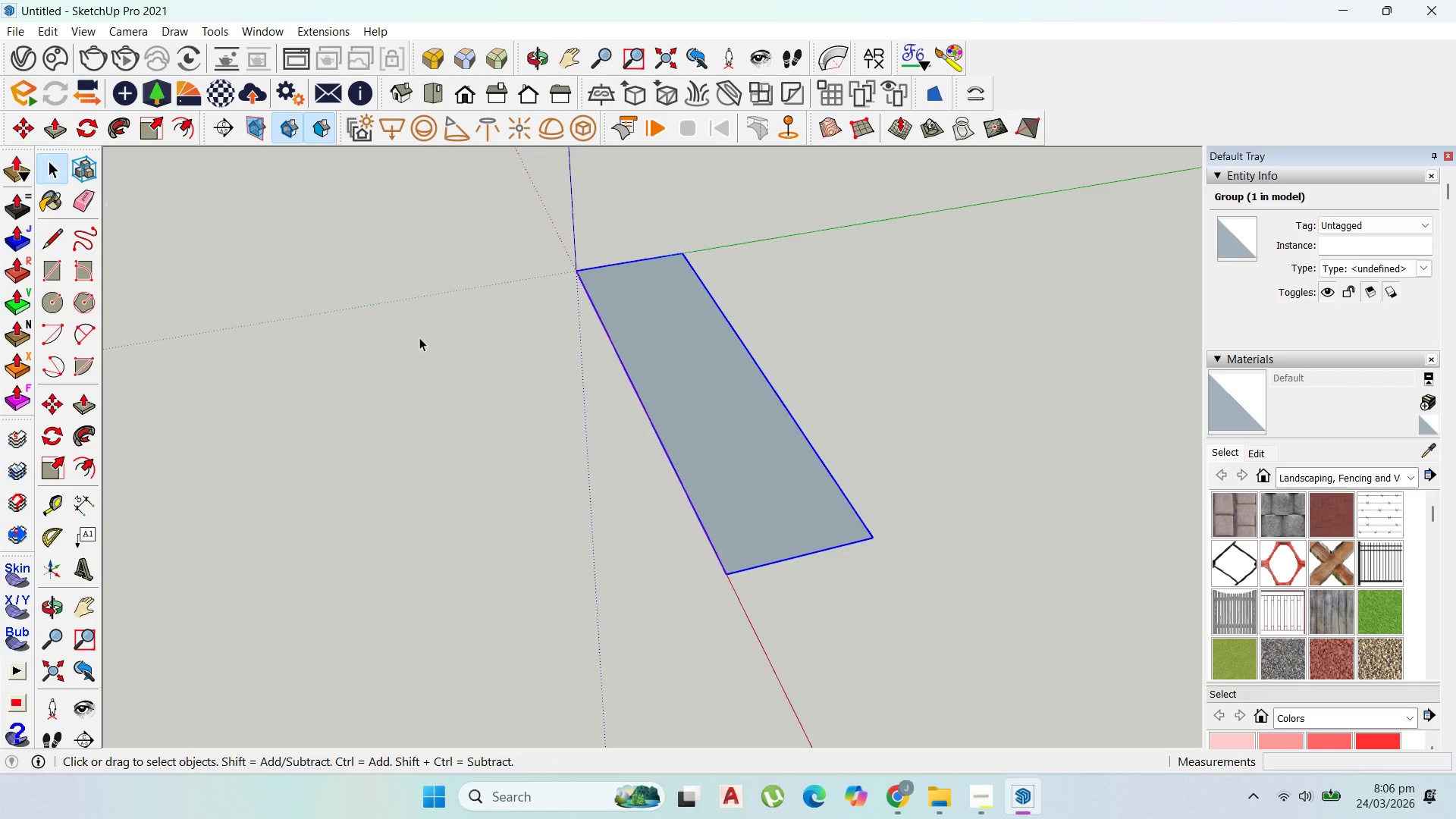 
key(Escape)
 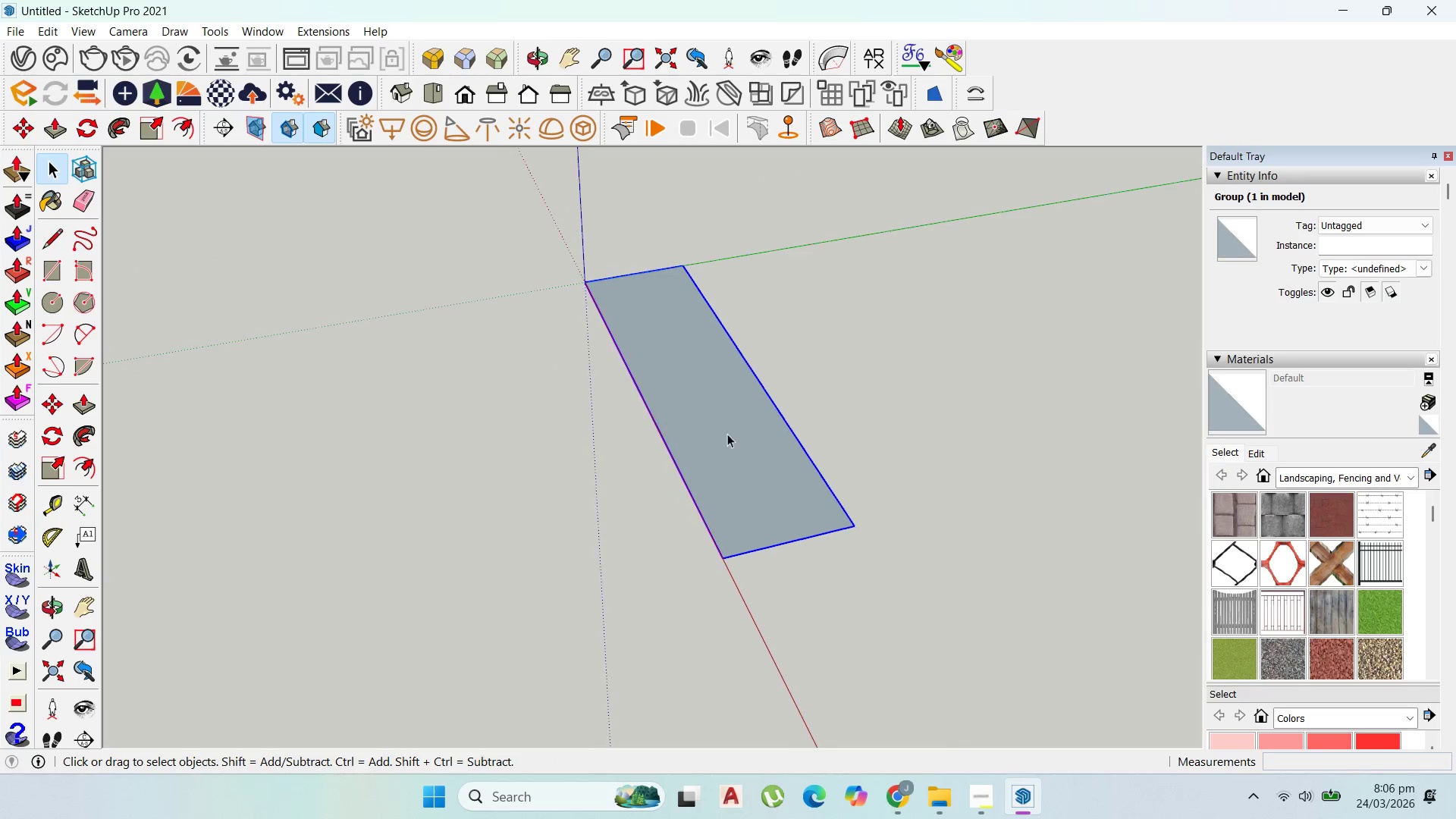 
scroll: coordinate [692, 423], scroll_direction: down, amount: 1.0
 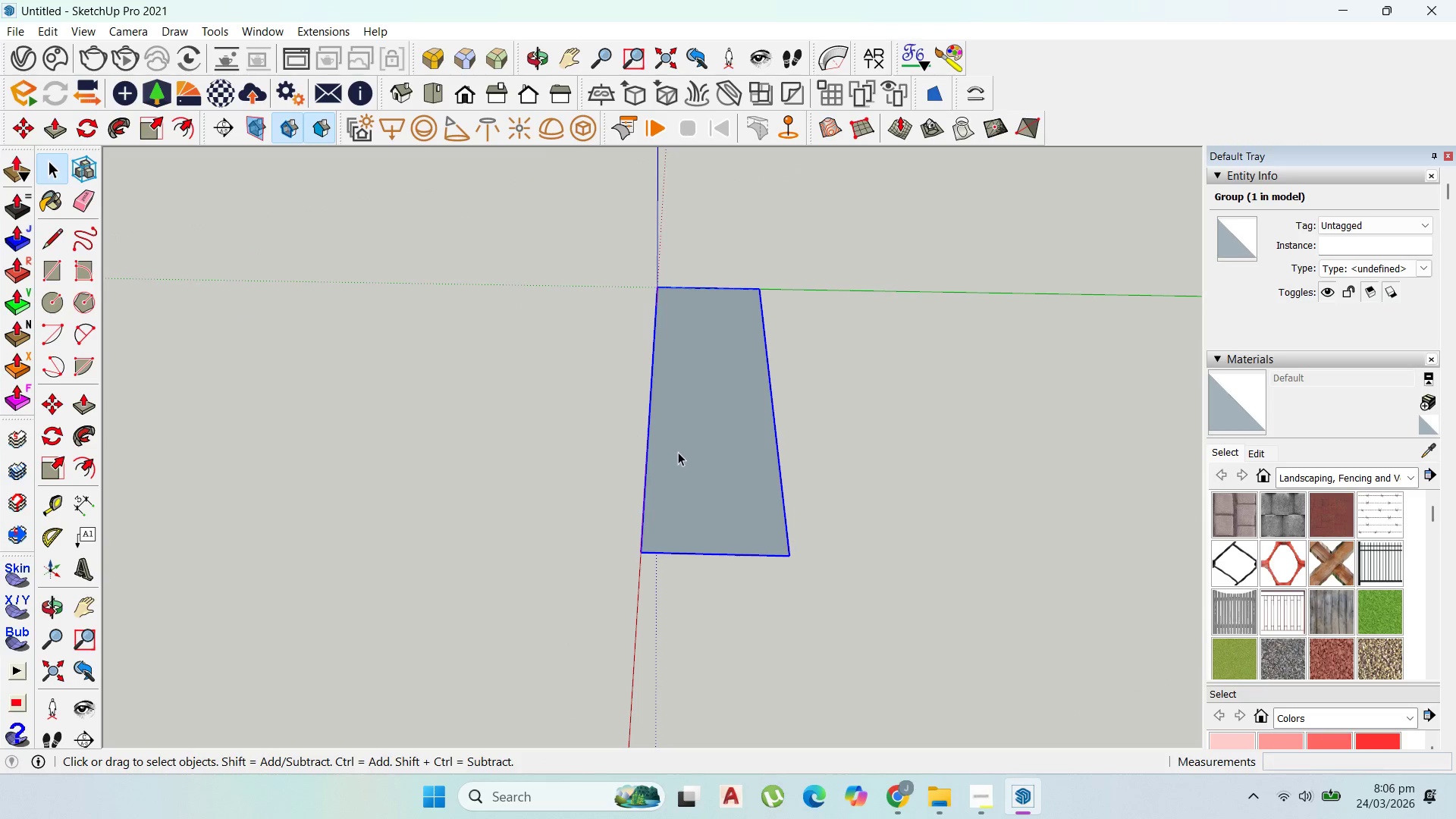 
scroll: coordinate [681, 476], scroll_direction: up, amount: 5.0
 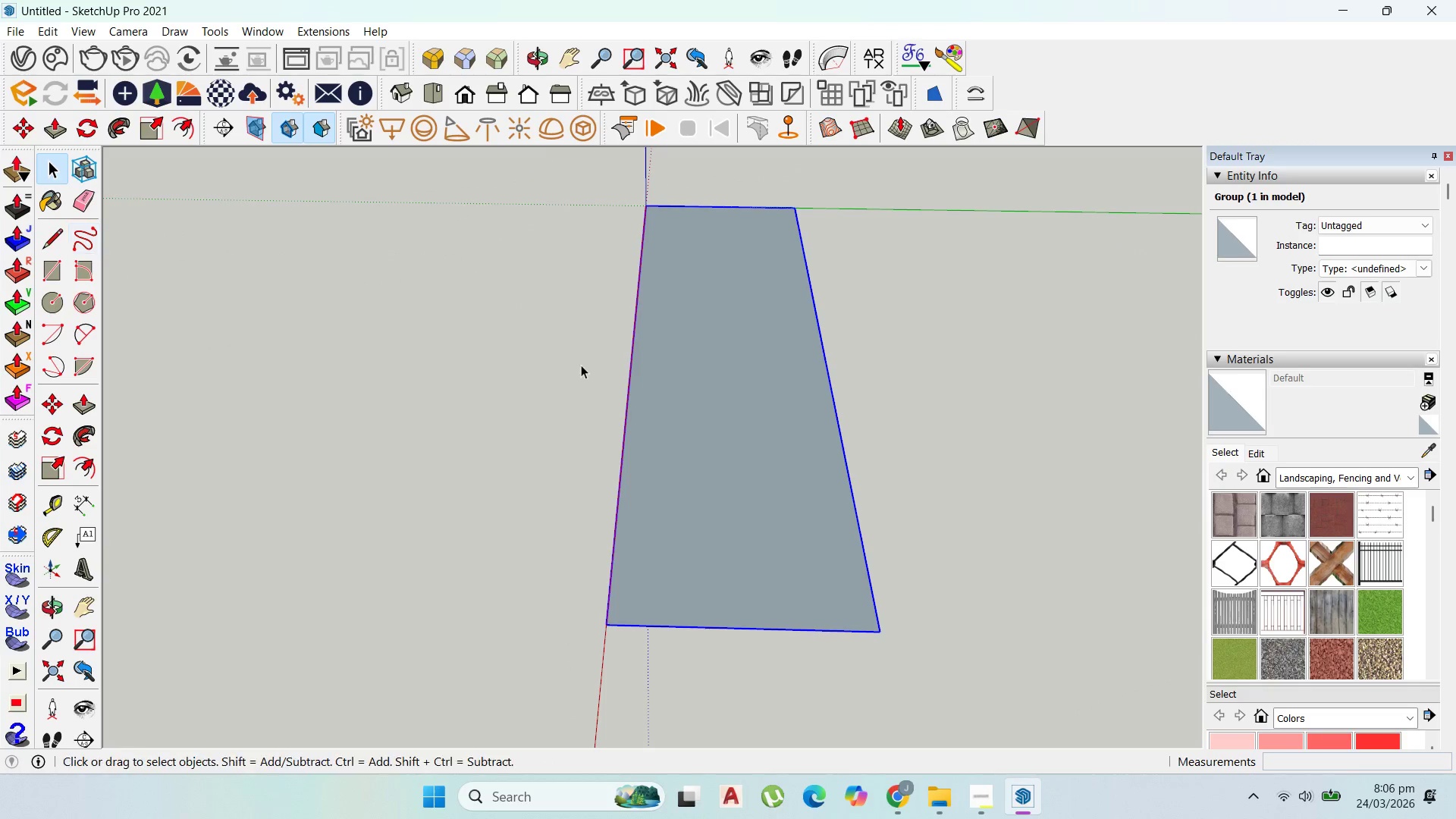 
left_click([679, 372])
 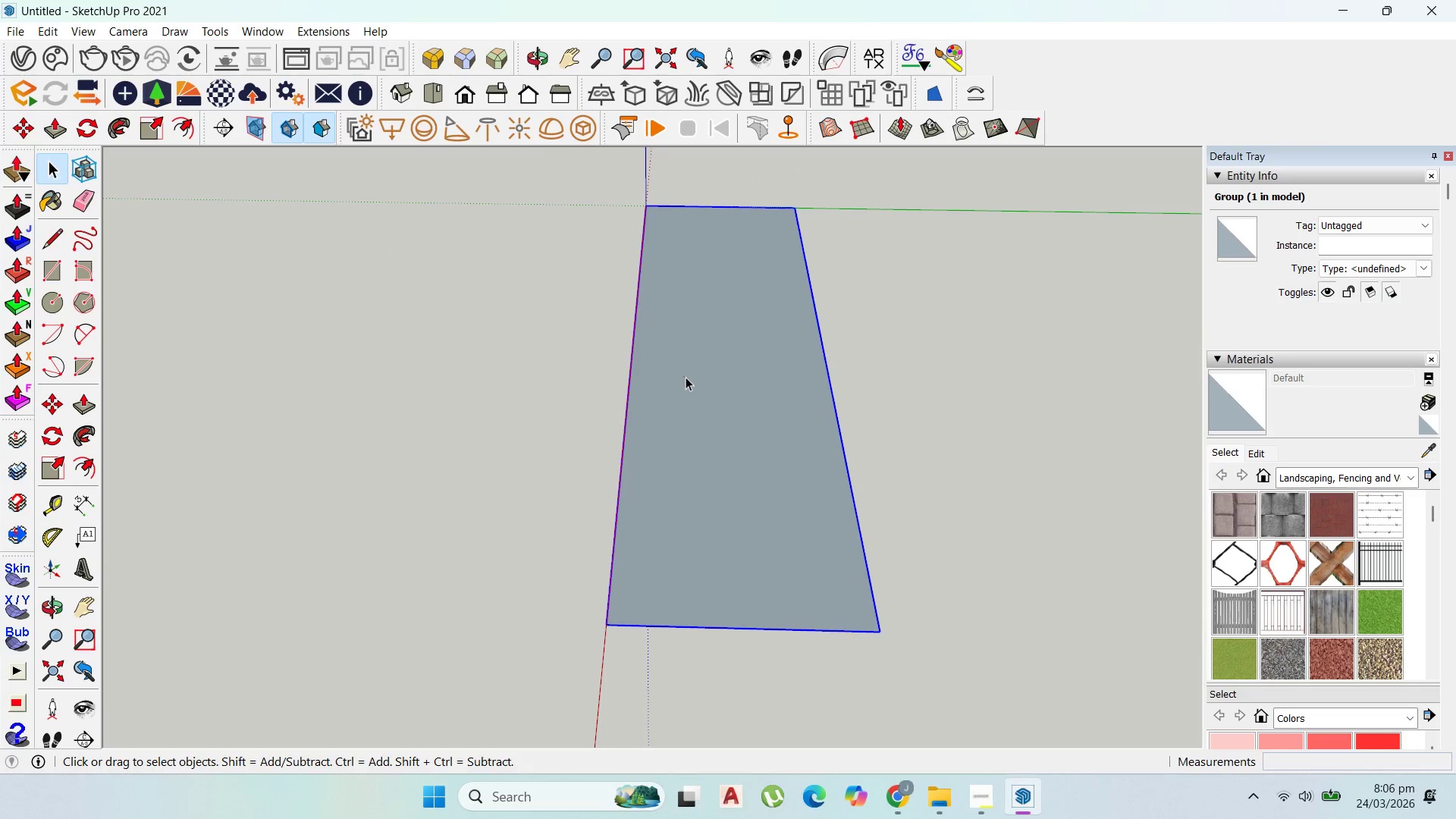 
triple_click([686, 377])
 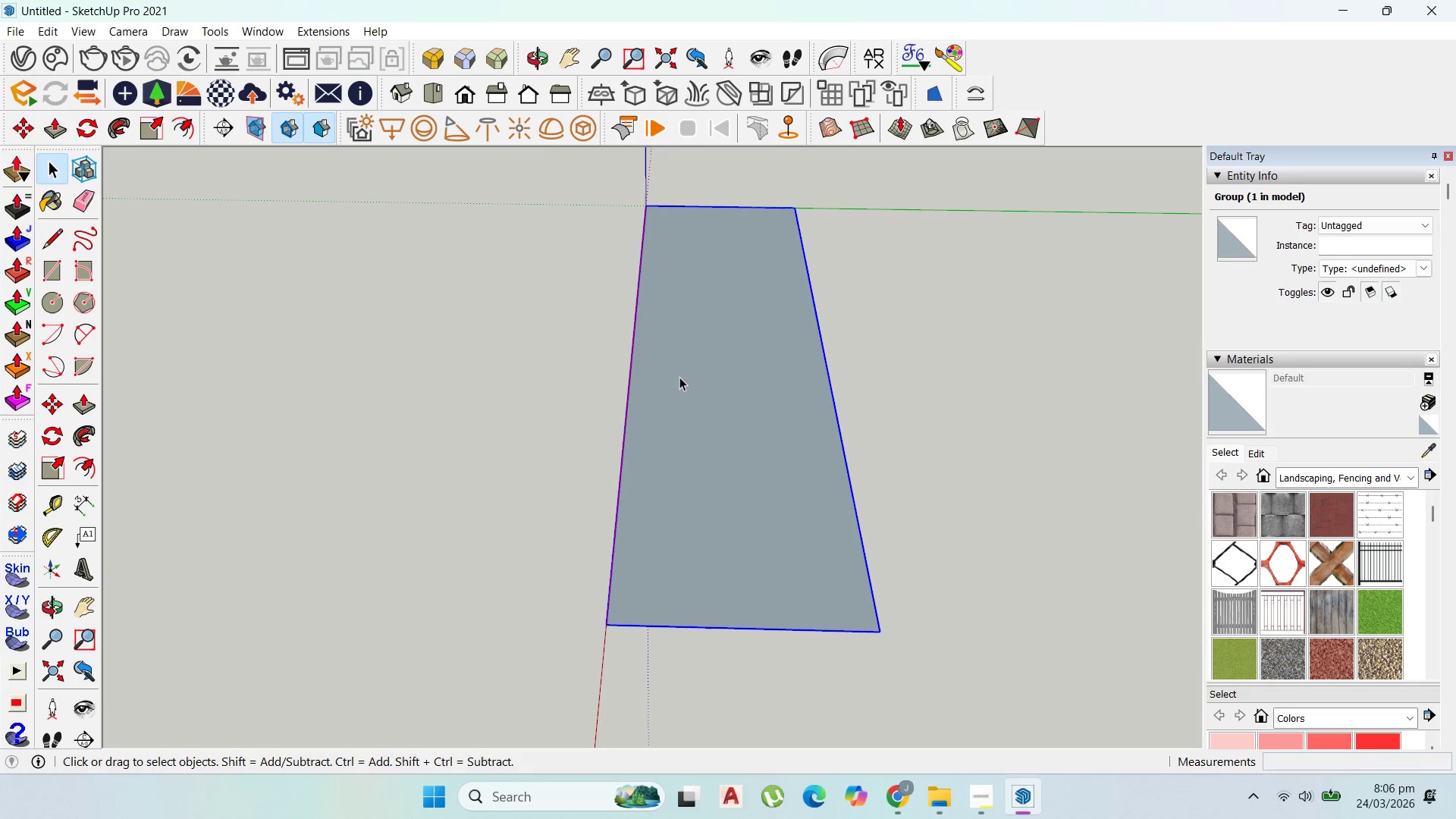 
triple_click([679, 377])
 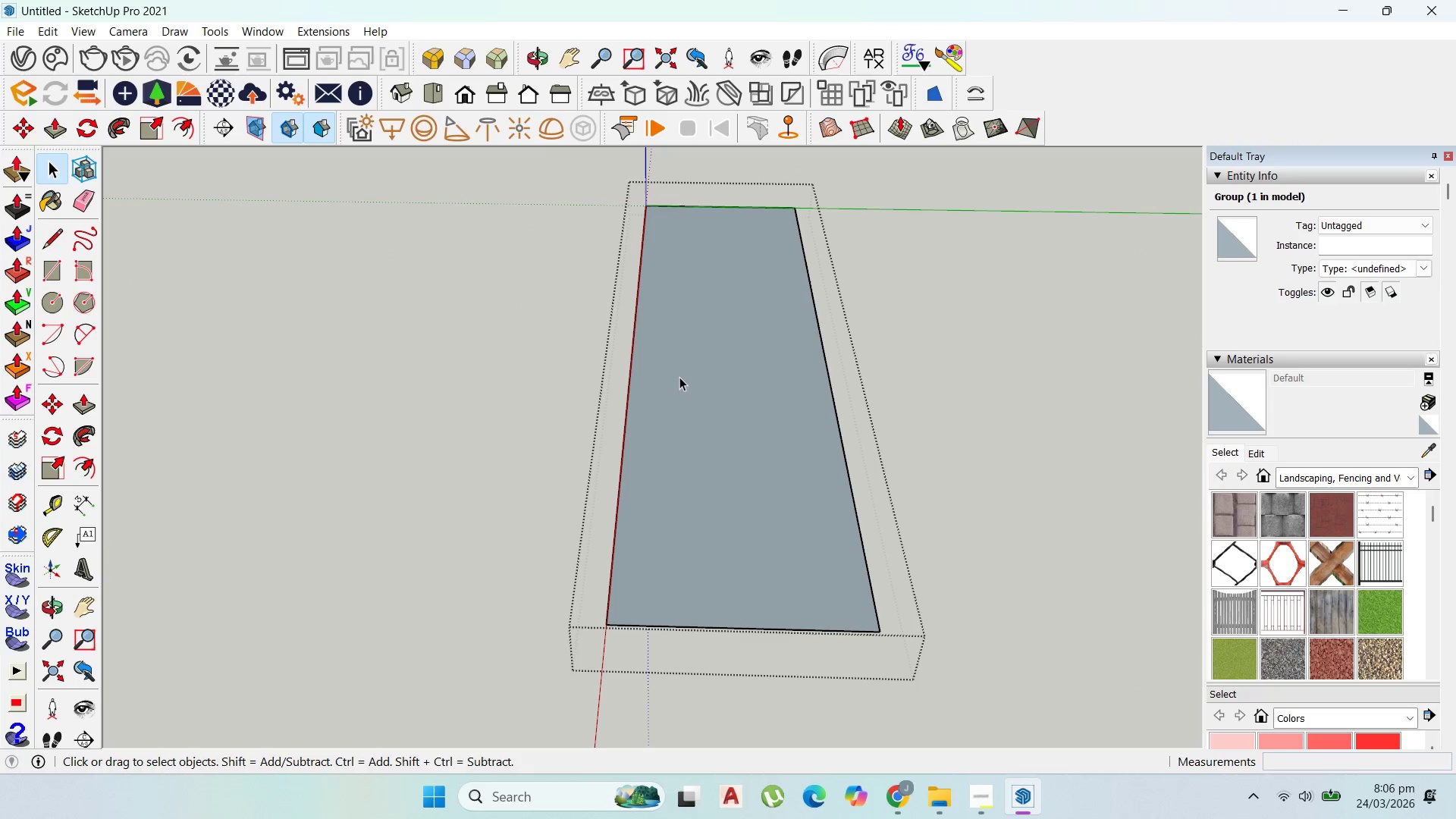 
triple_click([679, 377])
 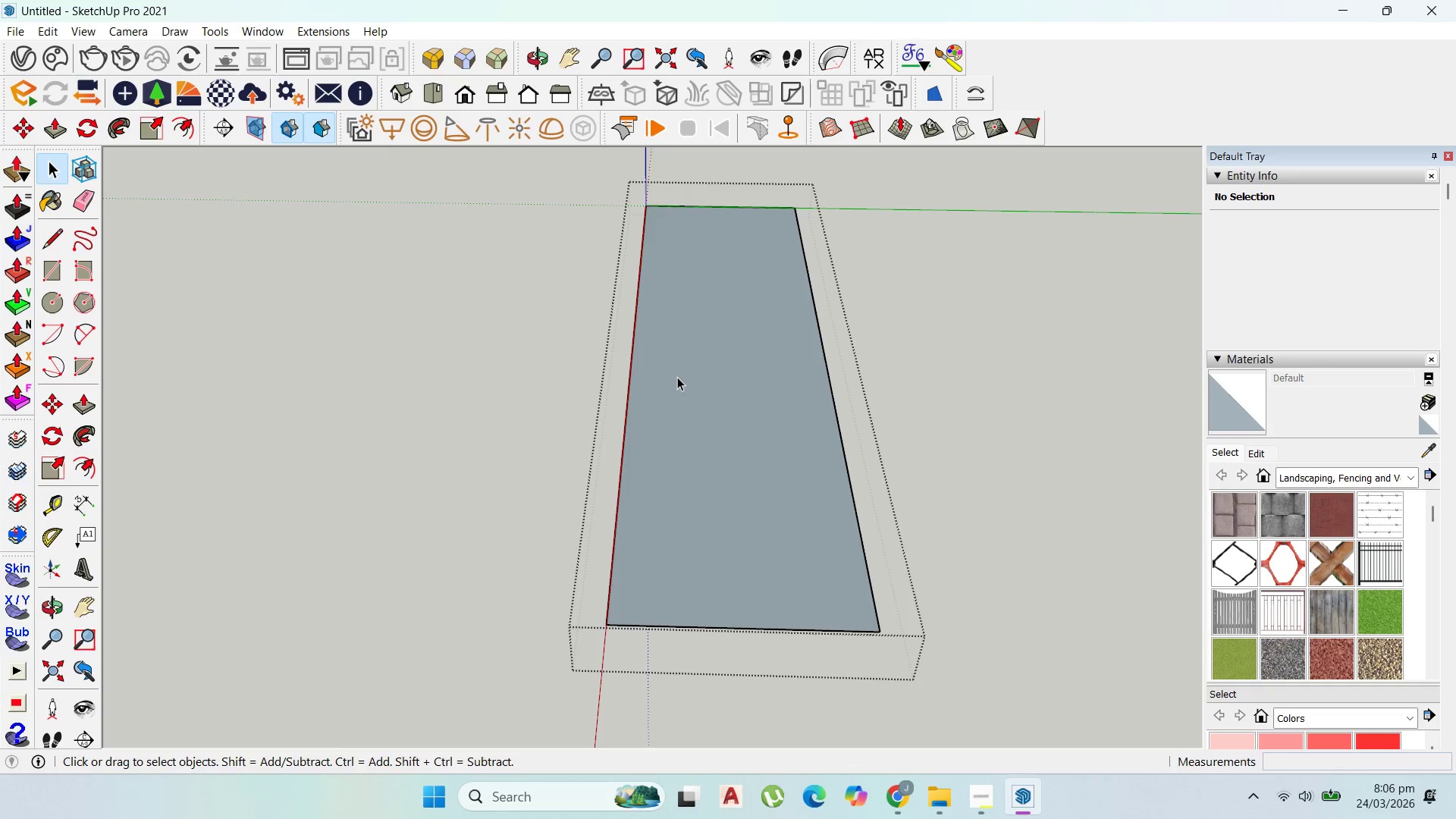 
left_click([677, 377])
 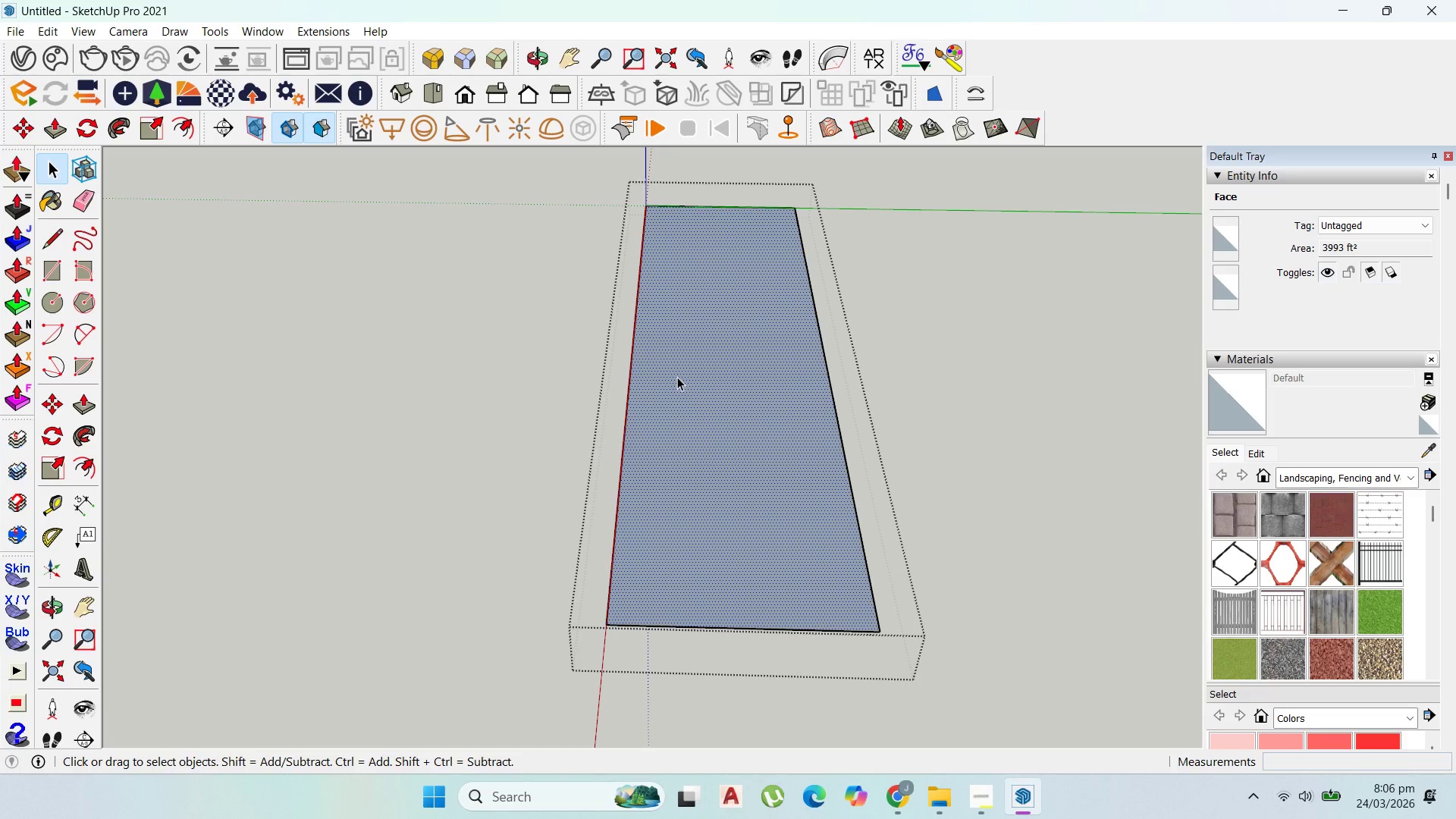 
scroll: coordinate [677, 377], scroll_direction: up, amount: 1.0
 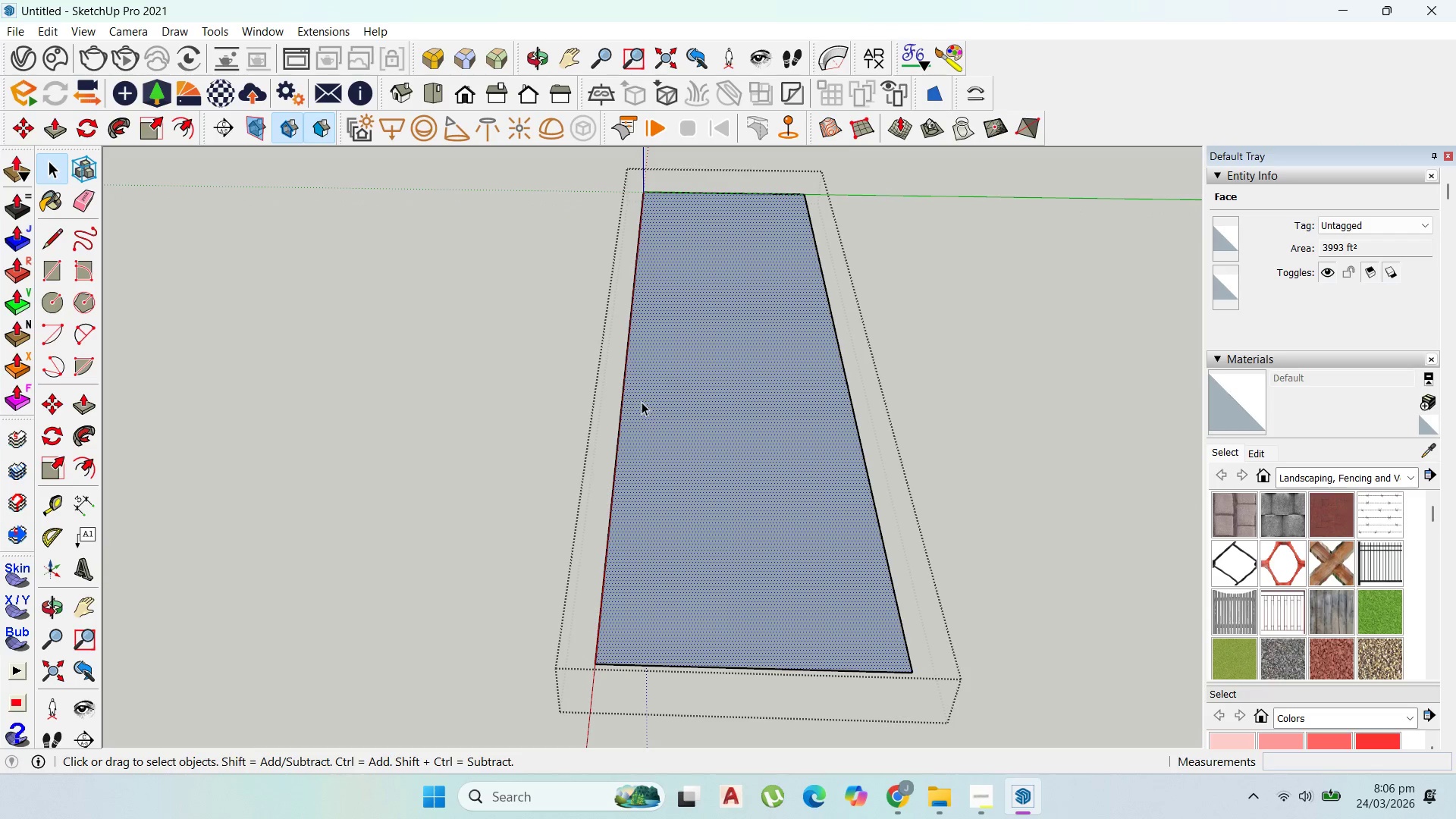 
scroll: coordinate [641, 378], scroll_direction: down, amount: 1.0
 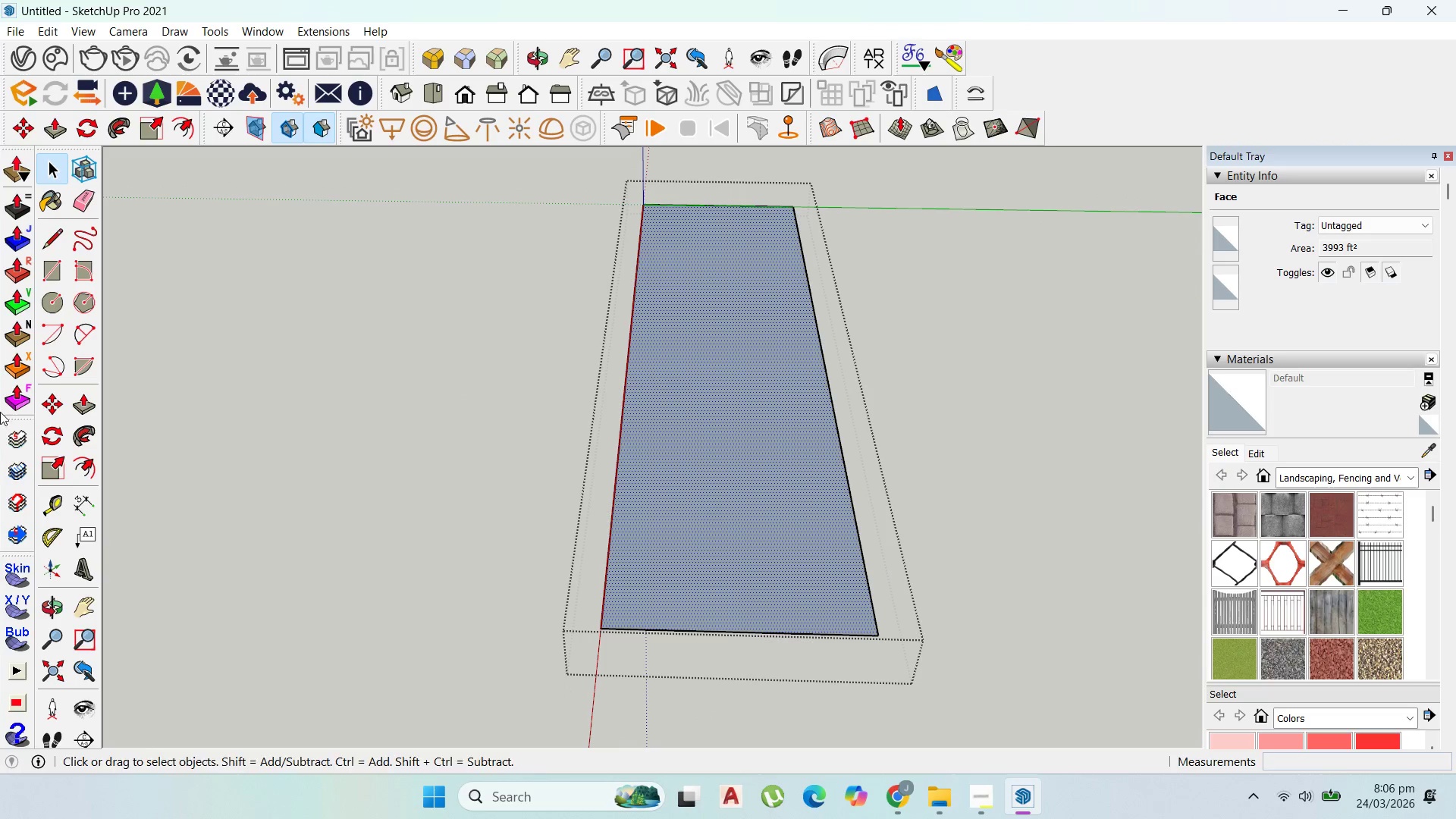 
left_click([49, 500])
 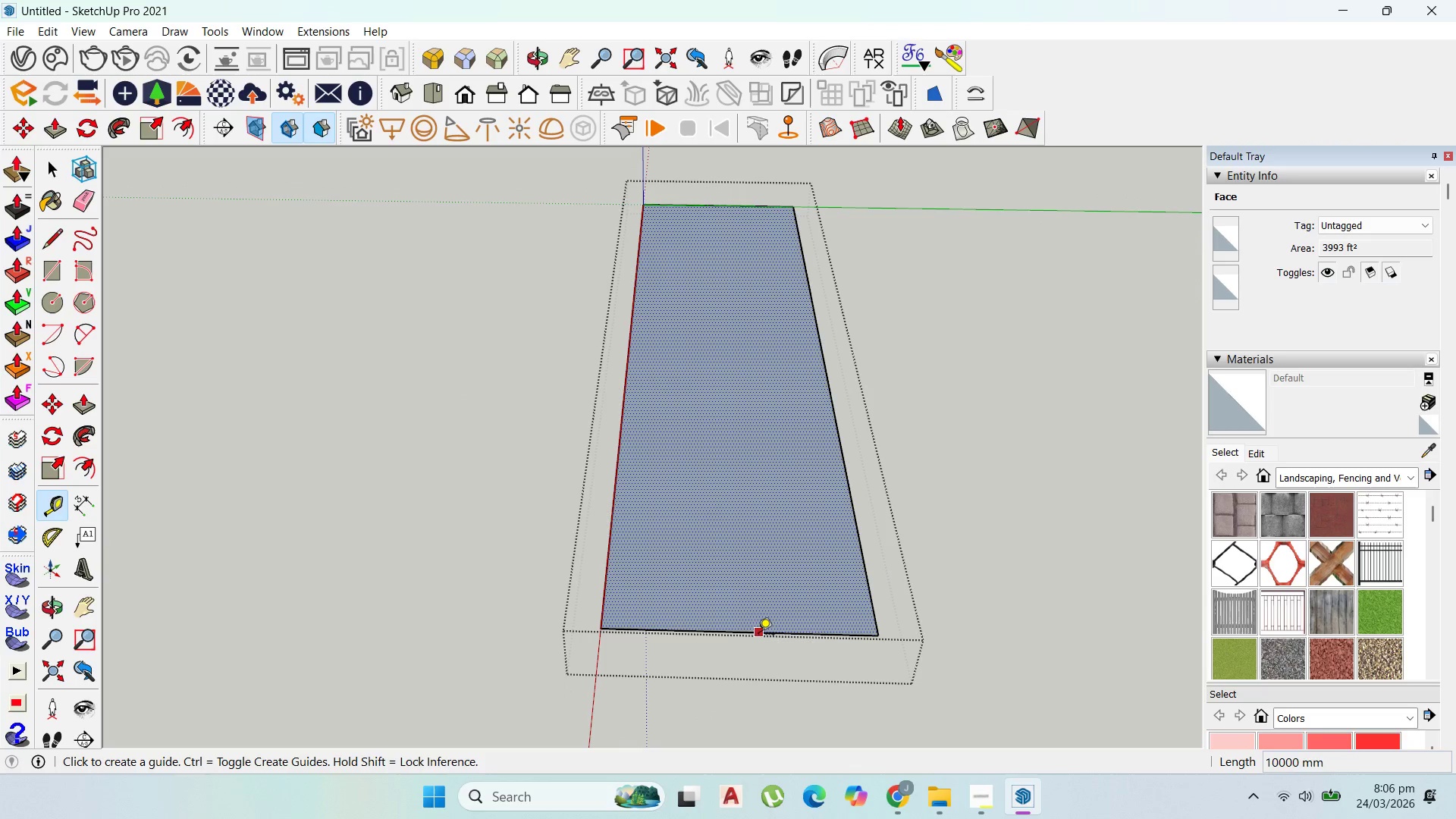 
left_click([758, 635])
 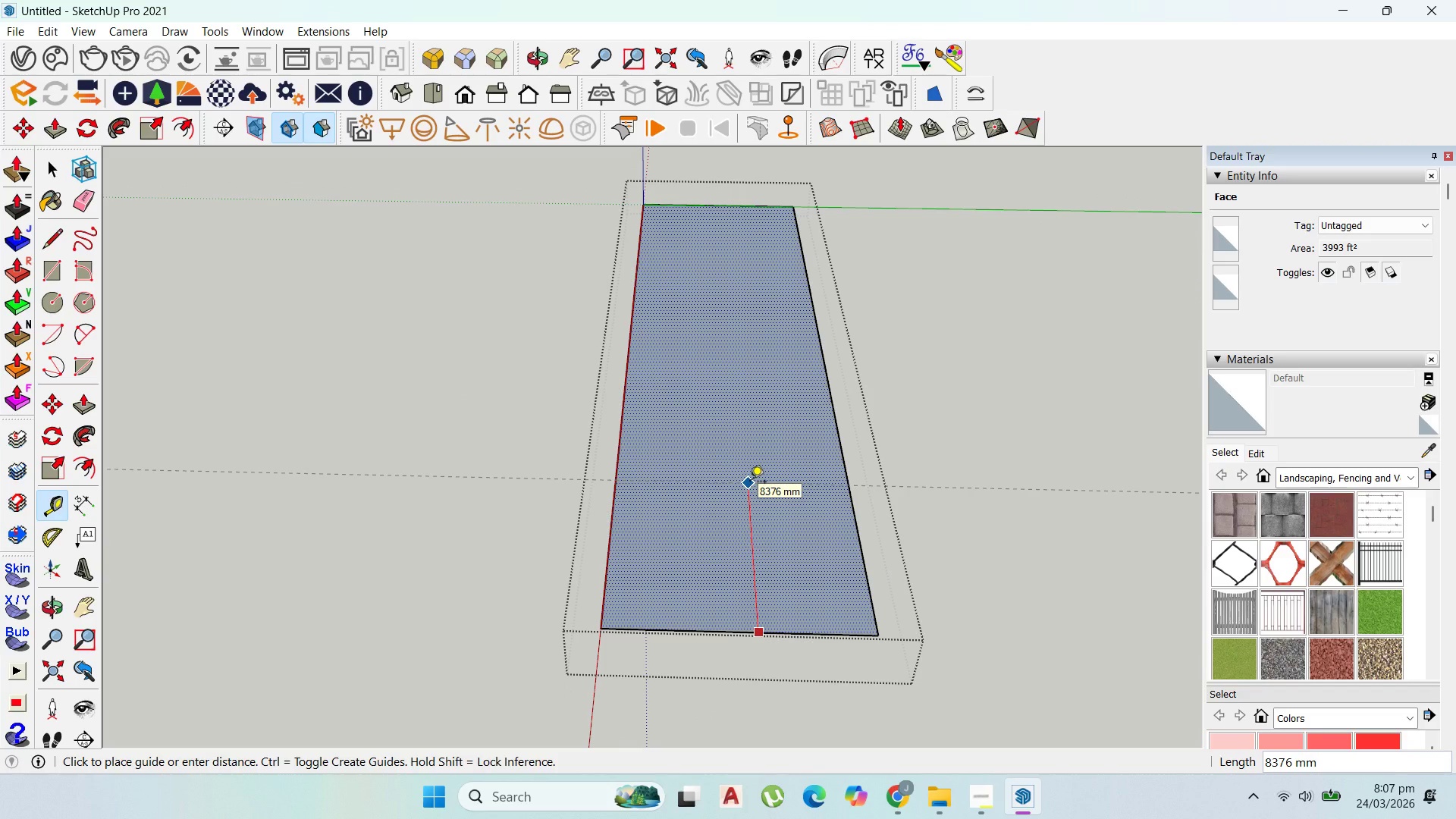 
wait(6.08)
 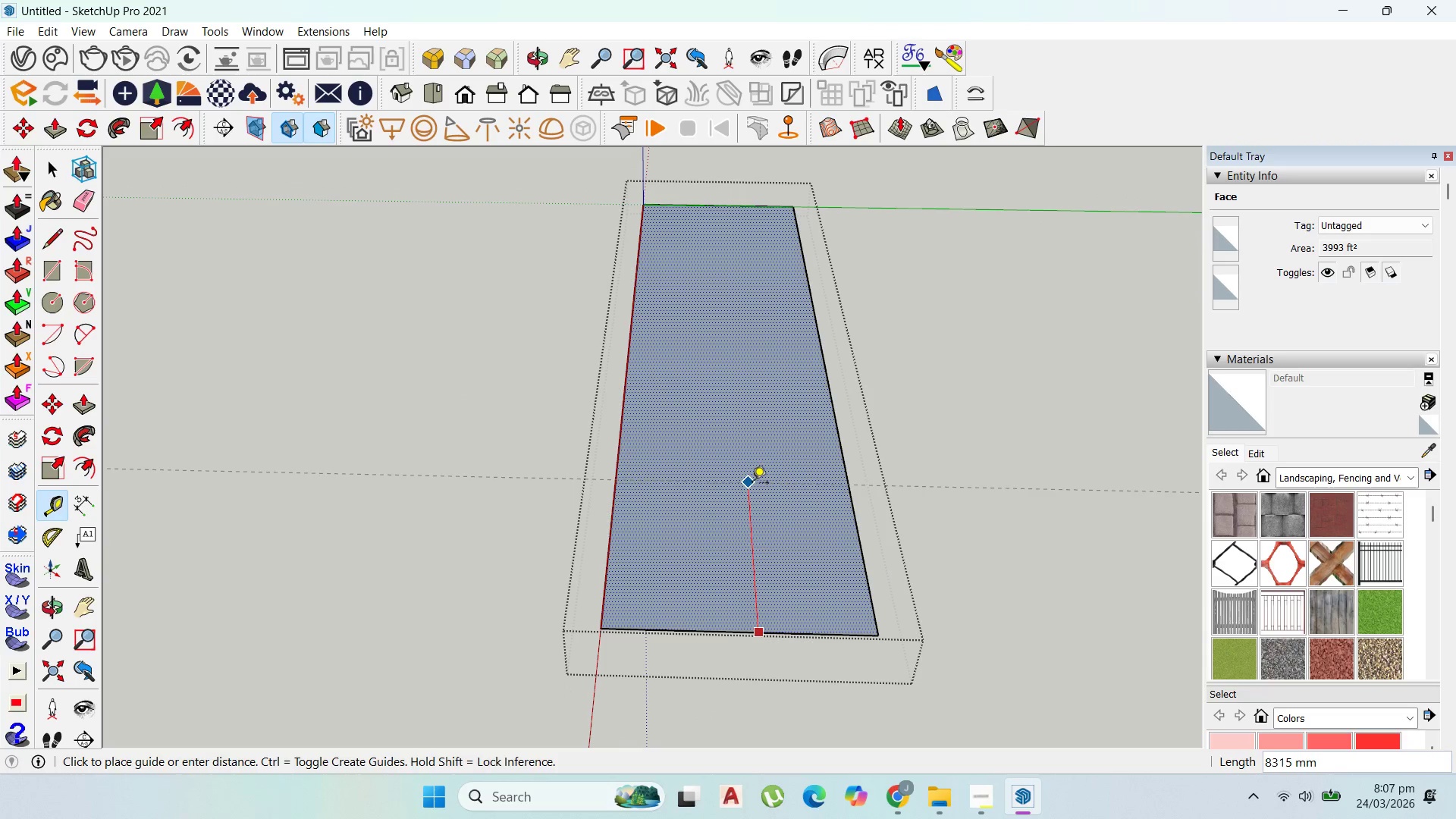 
key(Escape)
 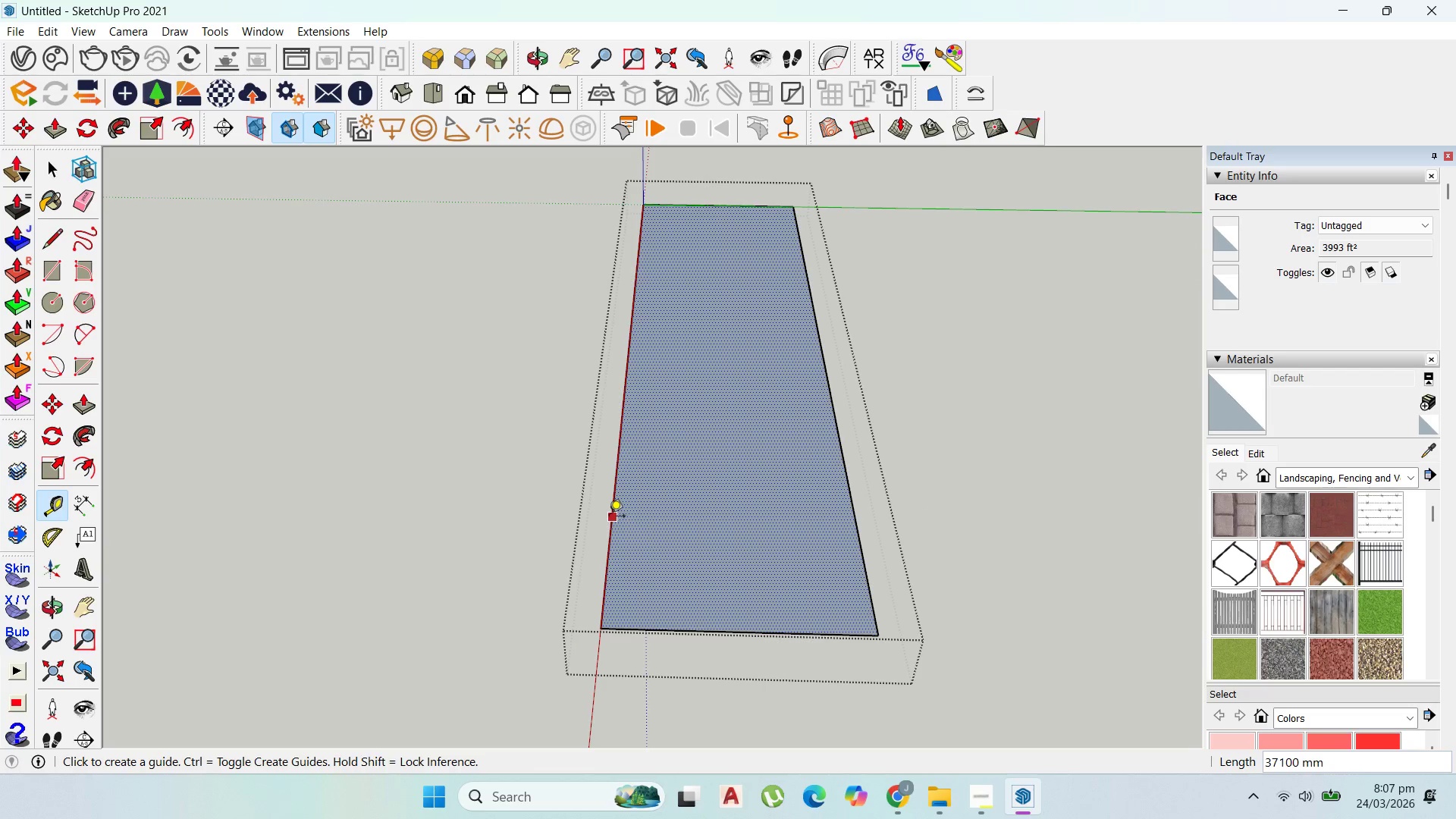 
left_click([611, 519])
 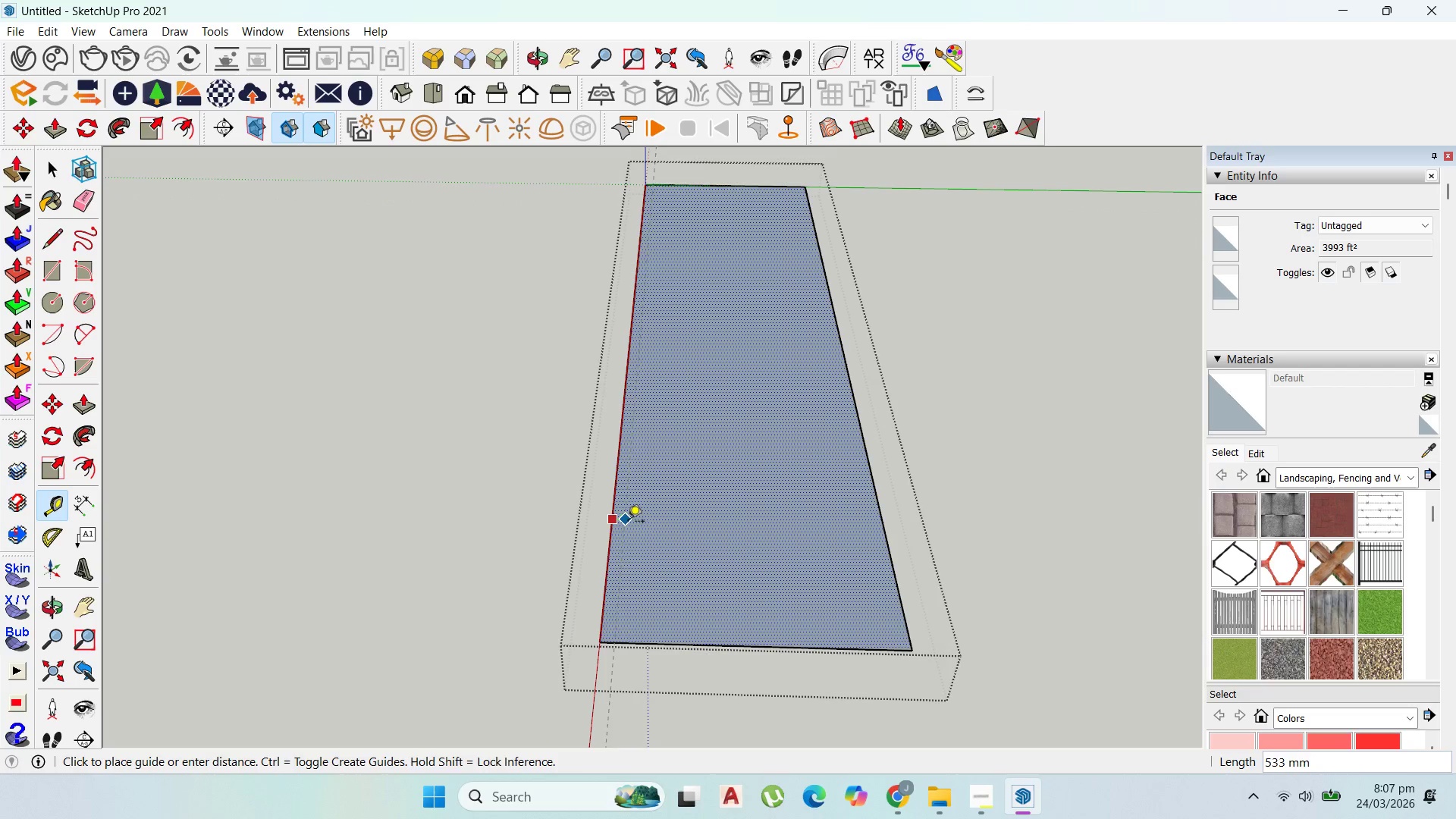 
scroll: coordinate [632, 523], scroll_direction: up, amount: 2.0
 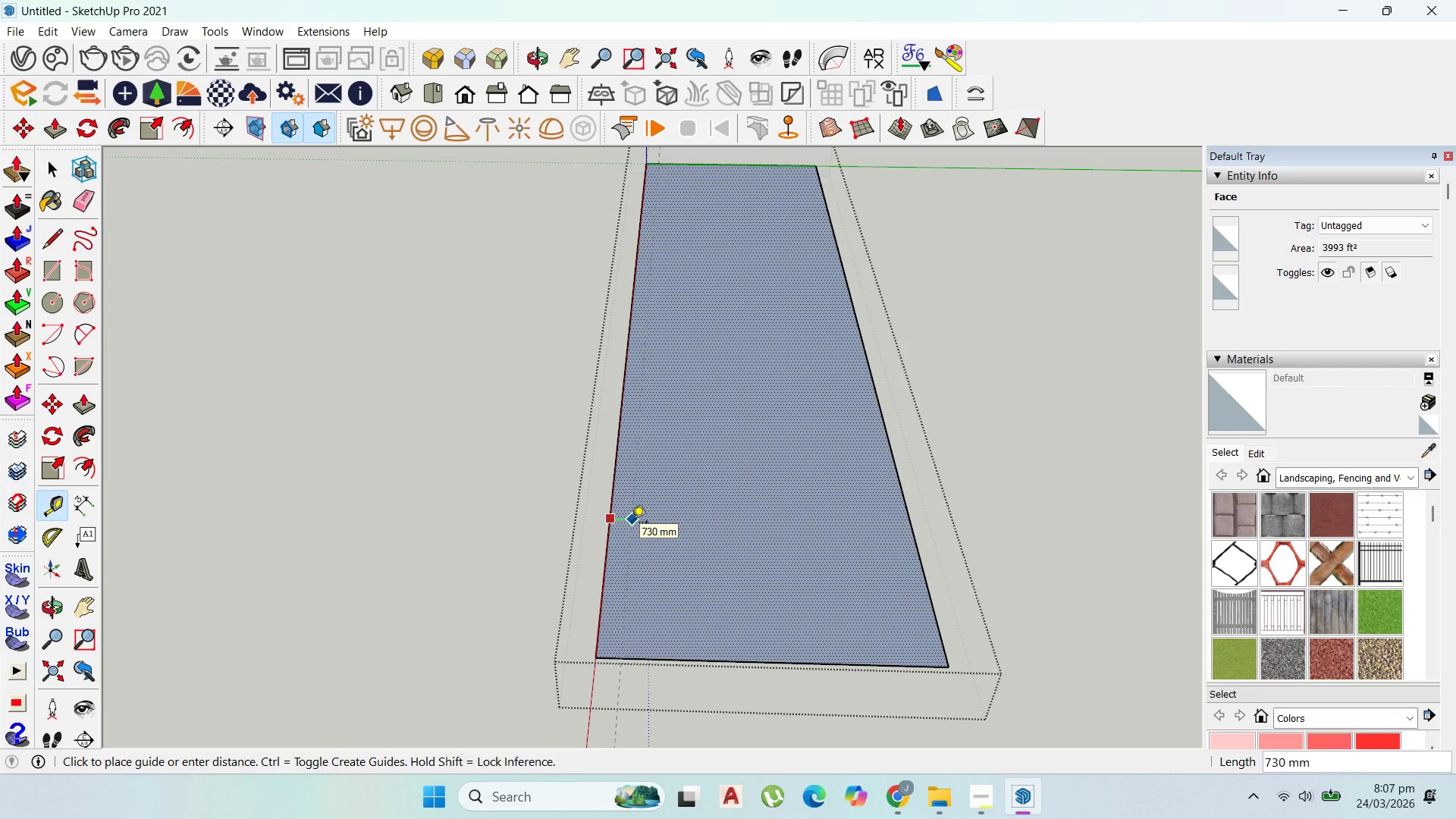 
type(500)
 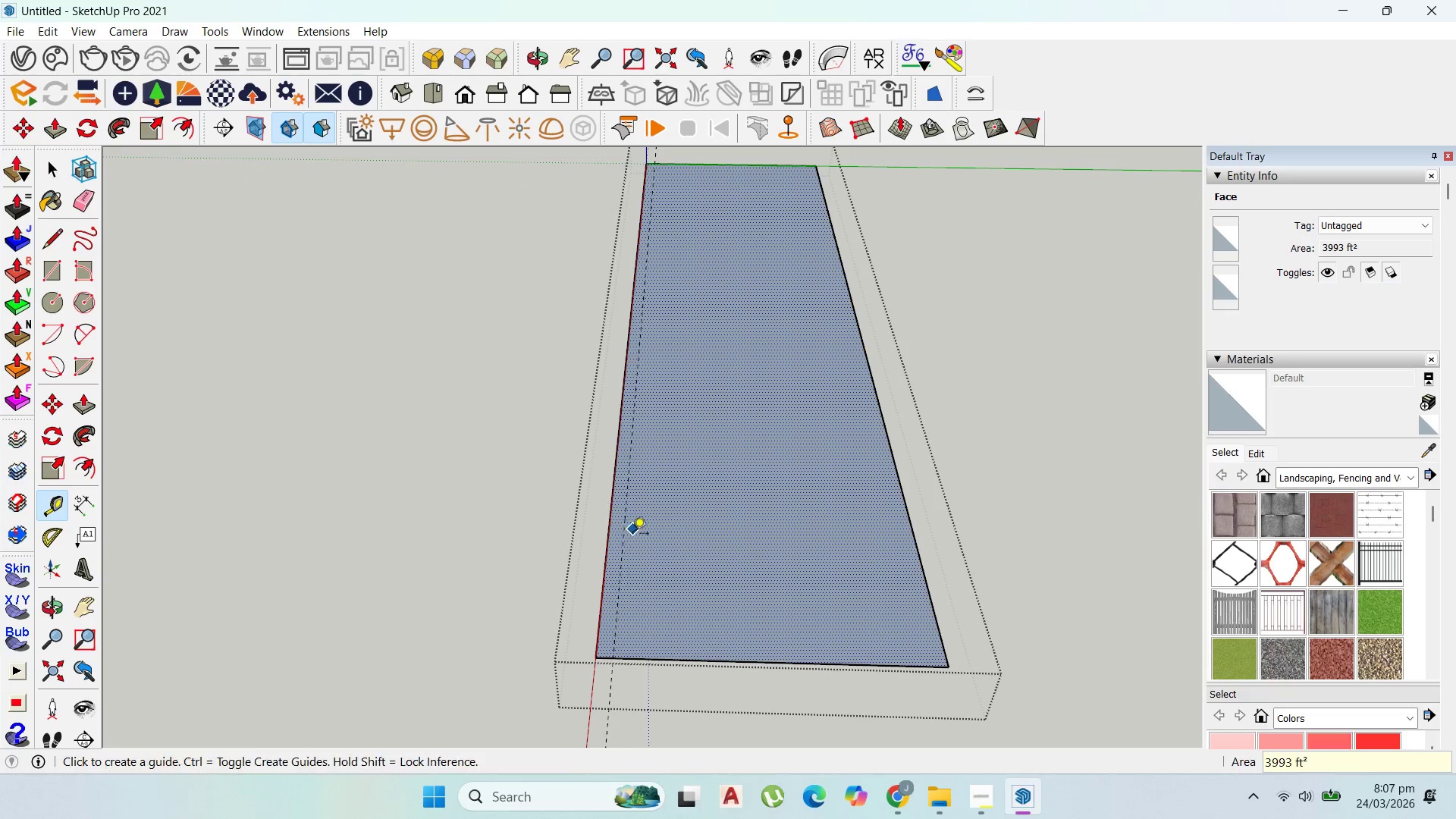 
key(Enter)
 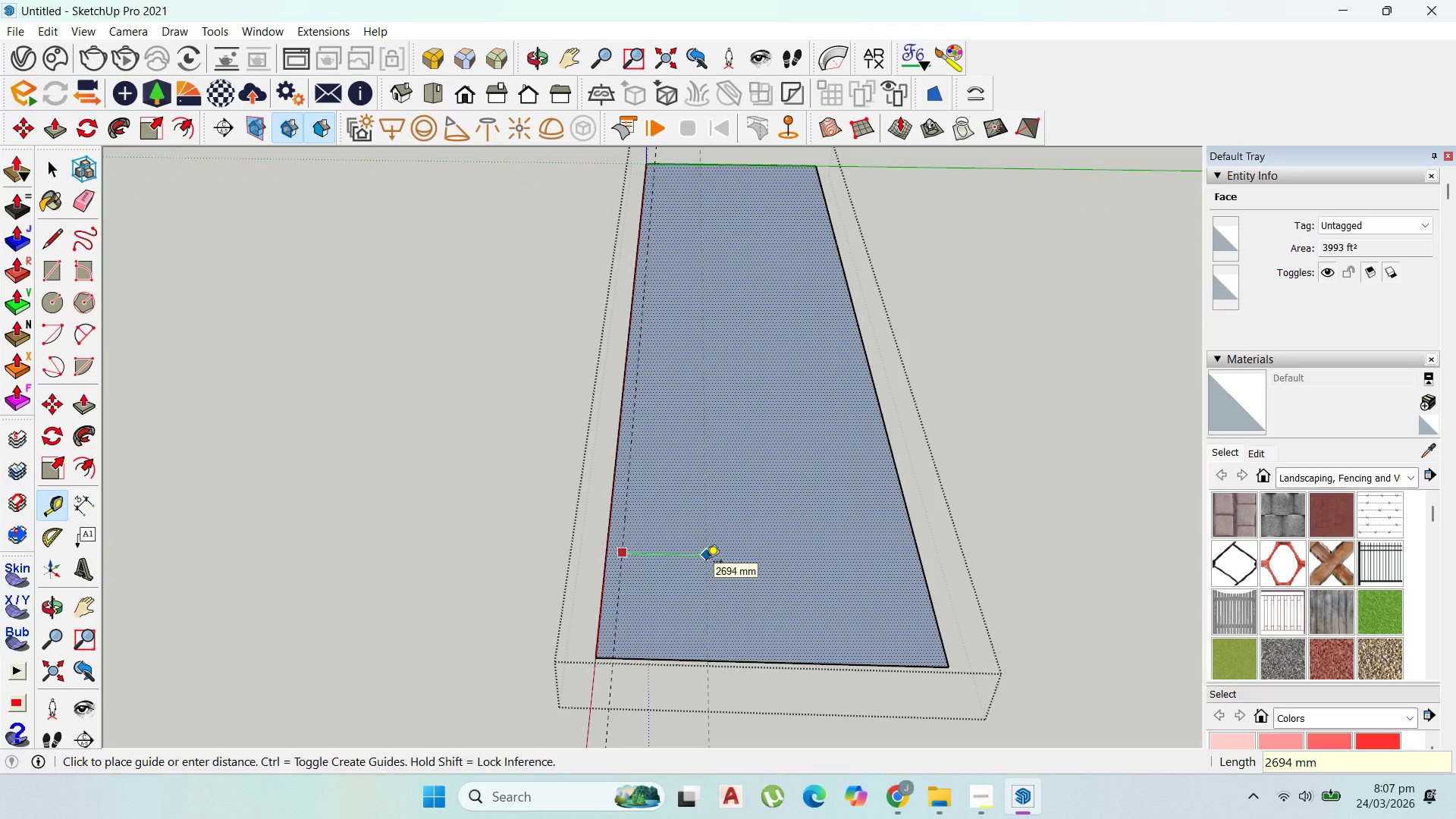 
type(4)
key(Backspace)
type(3000)
 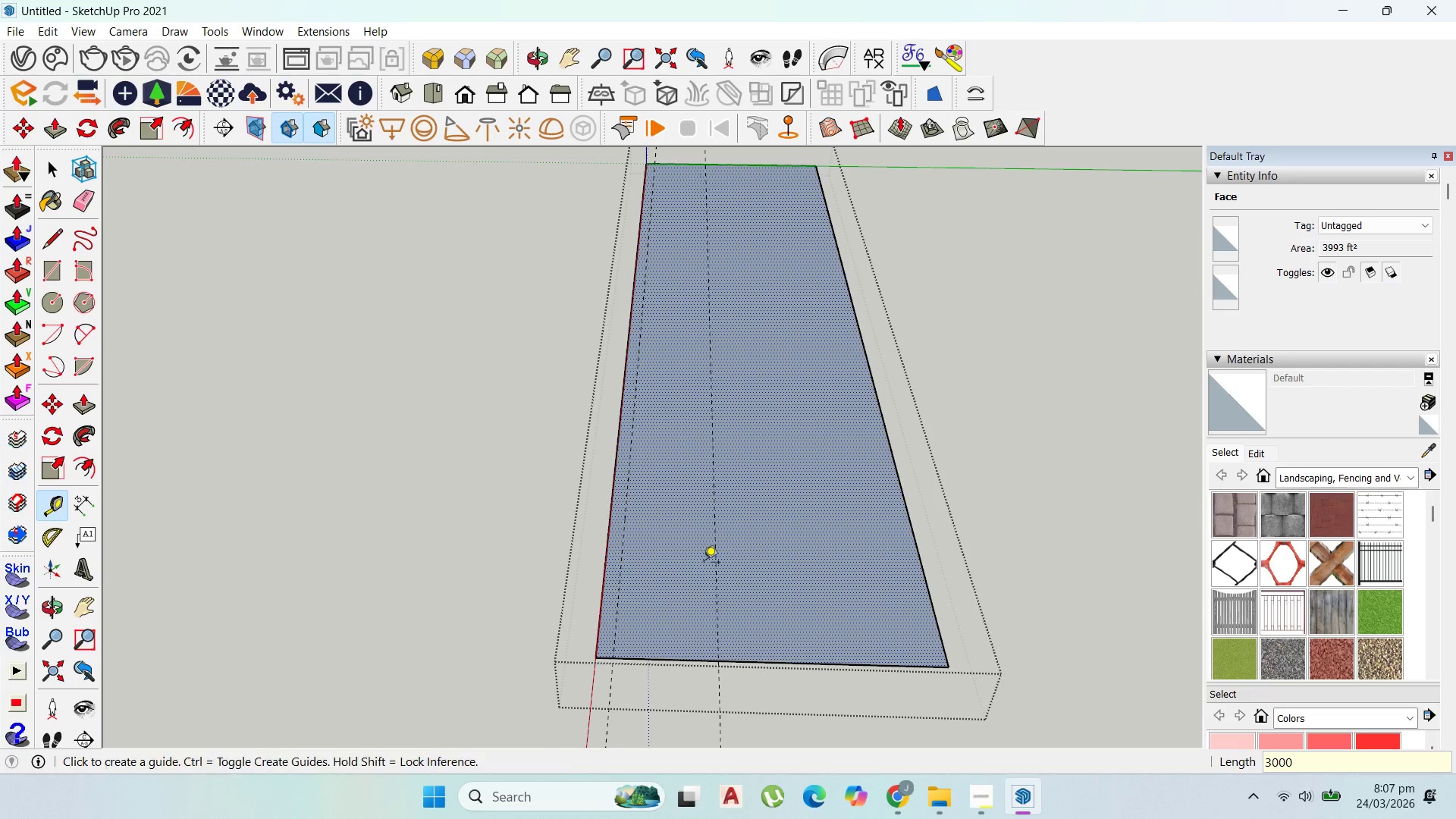 
key(Enter)
 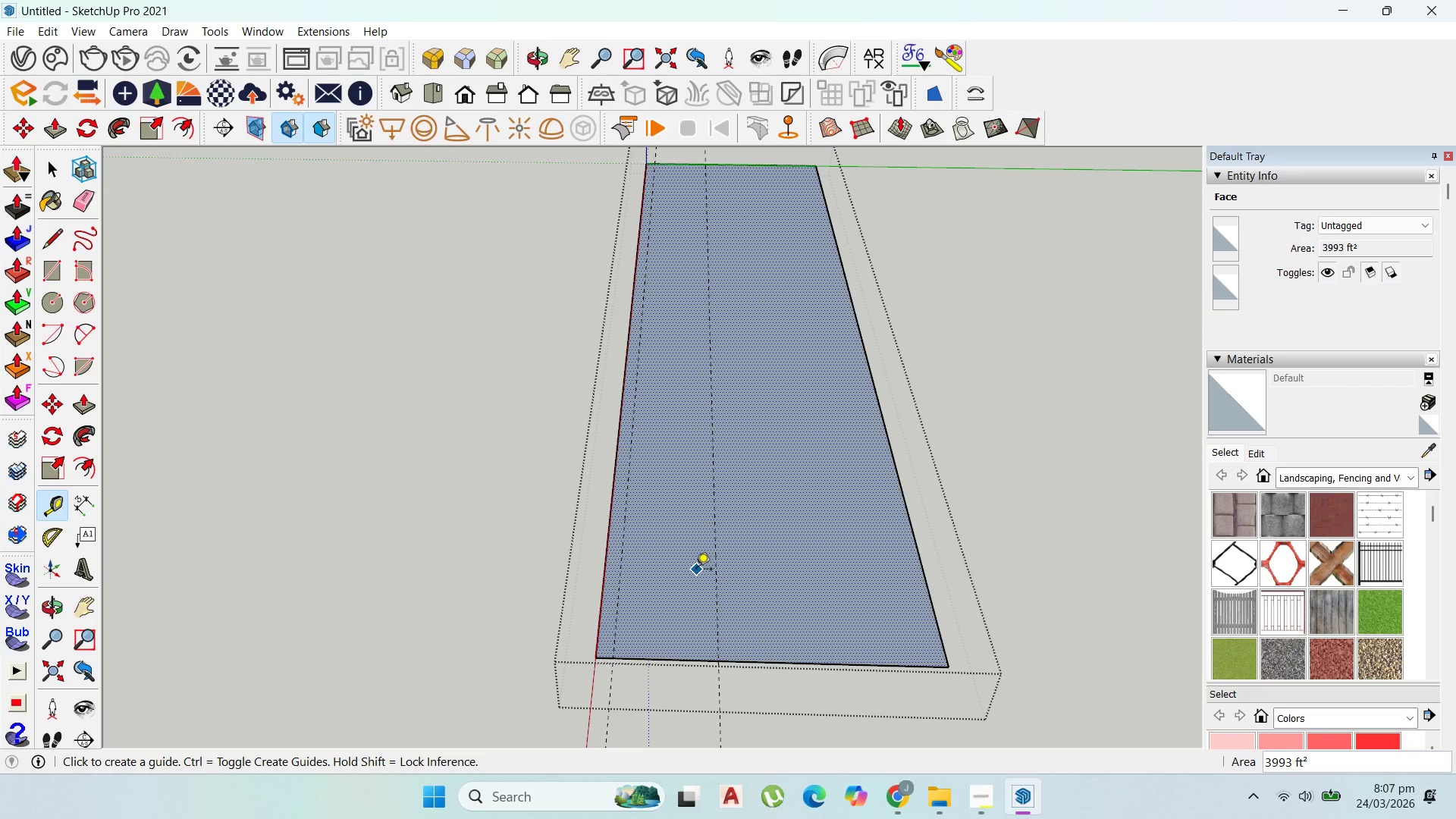 
wait(7.86)
 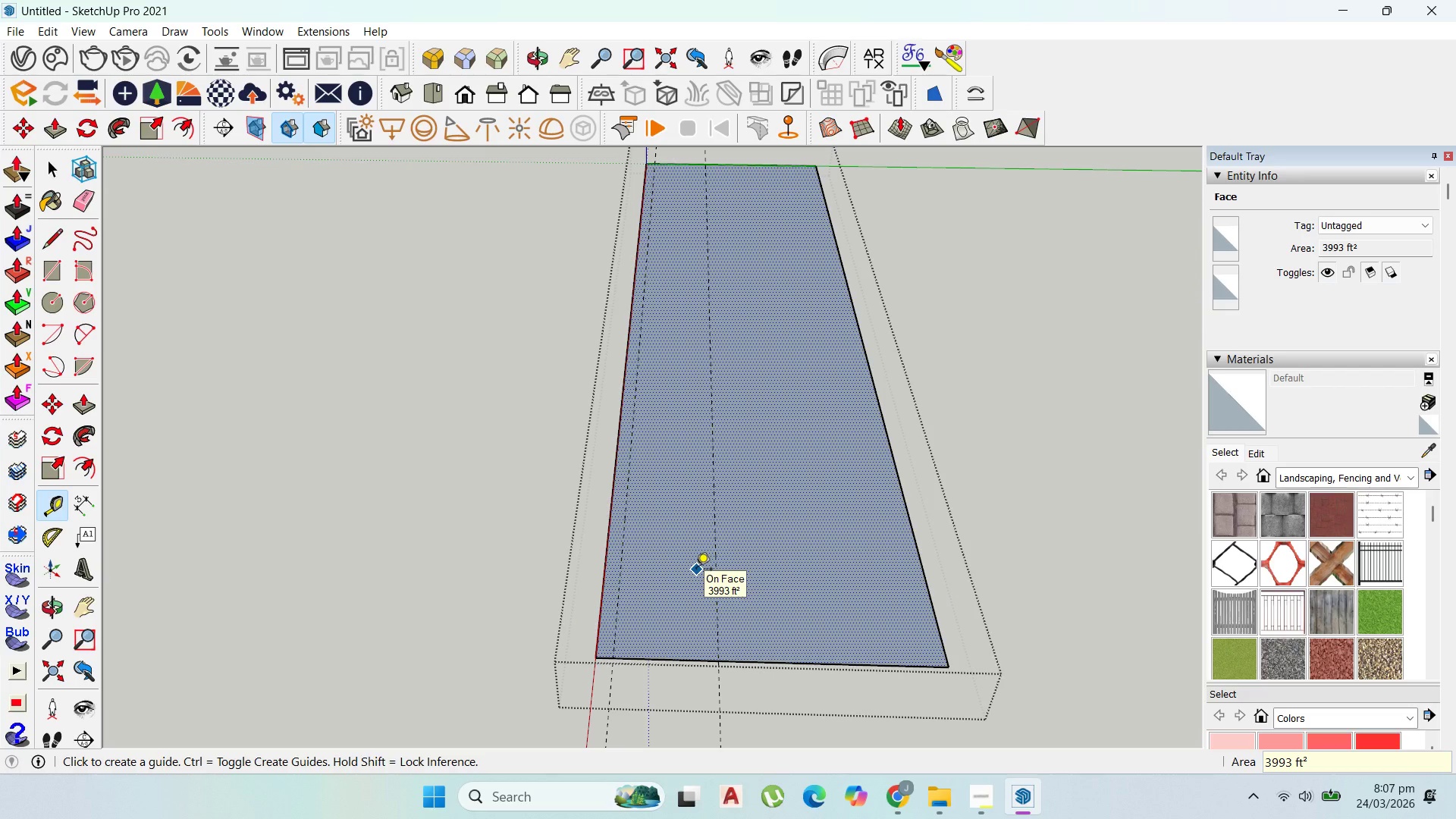 
scroll: coordinate [646, 563], scroll_direction: down, amount: 4.0
 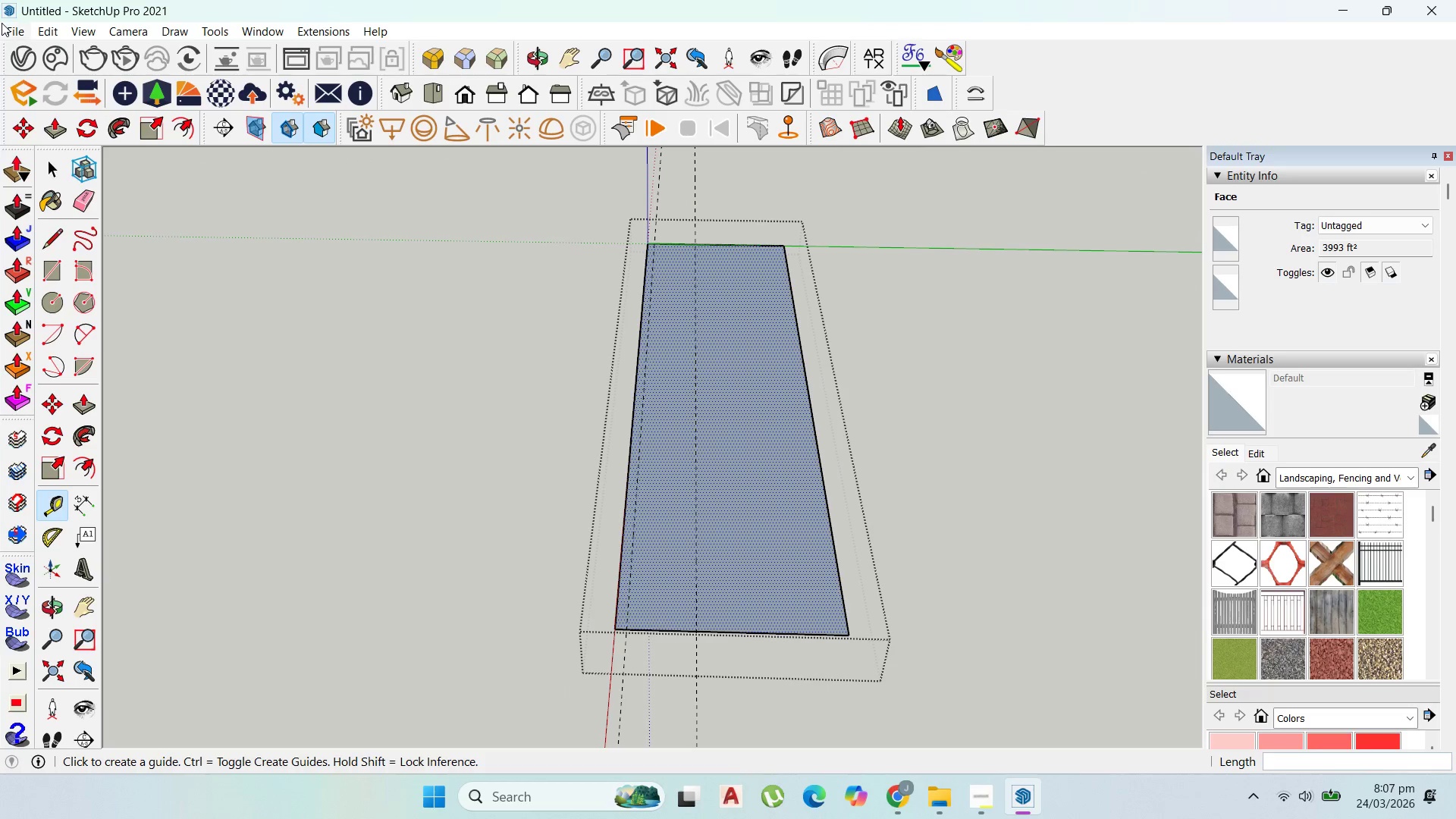 
left_click_drag(start_coordinate=[2, 24], to_coordinate=[98, 133])
 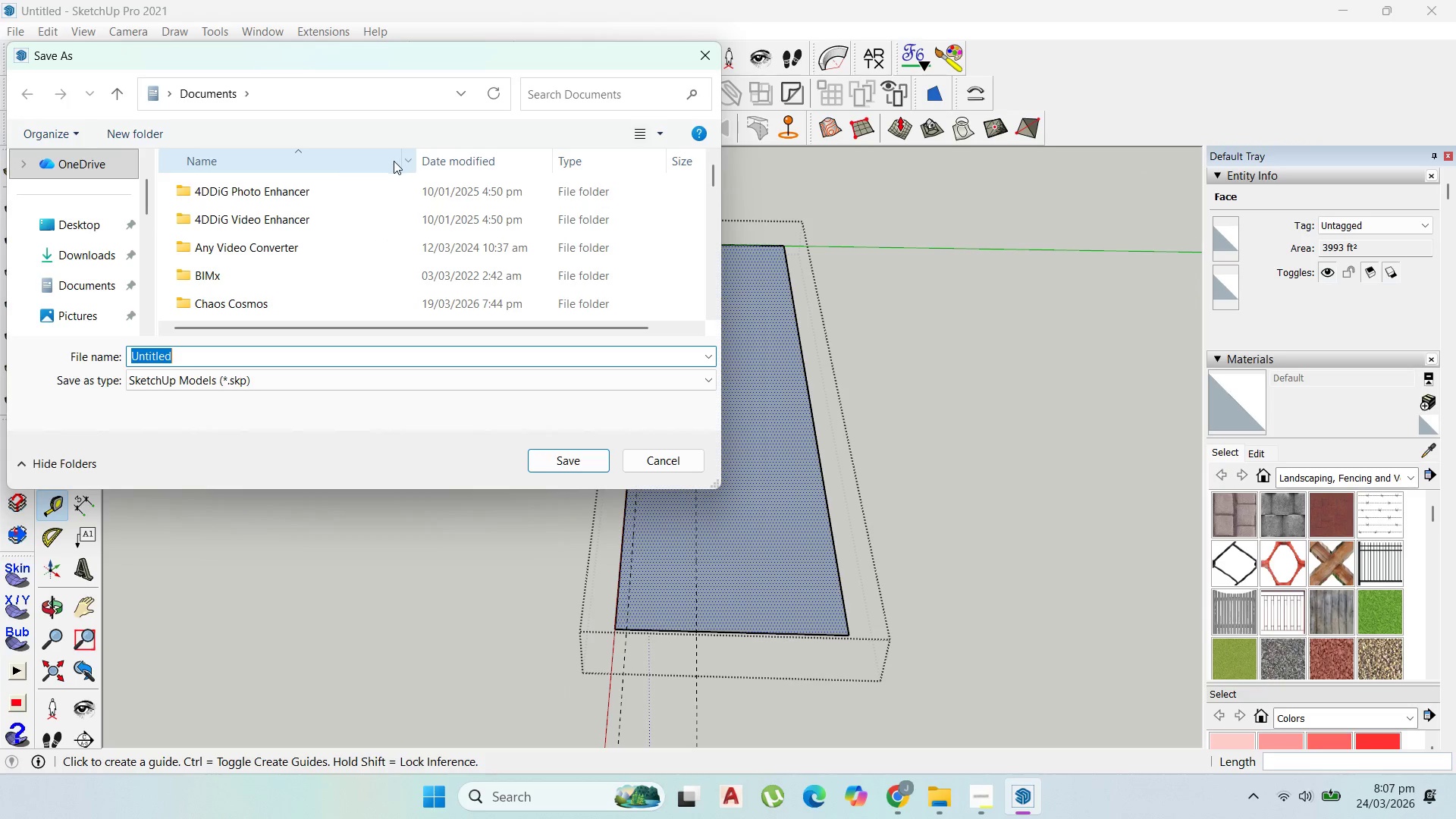 
right_click([663, 230])
 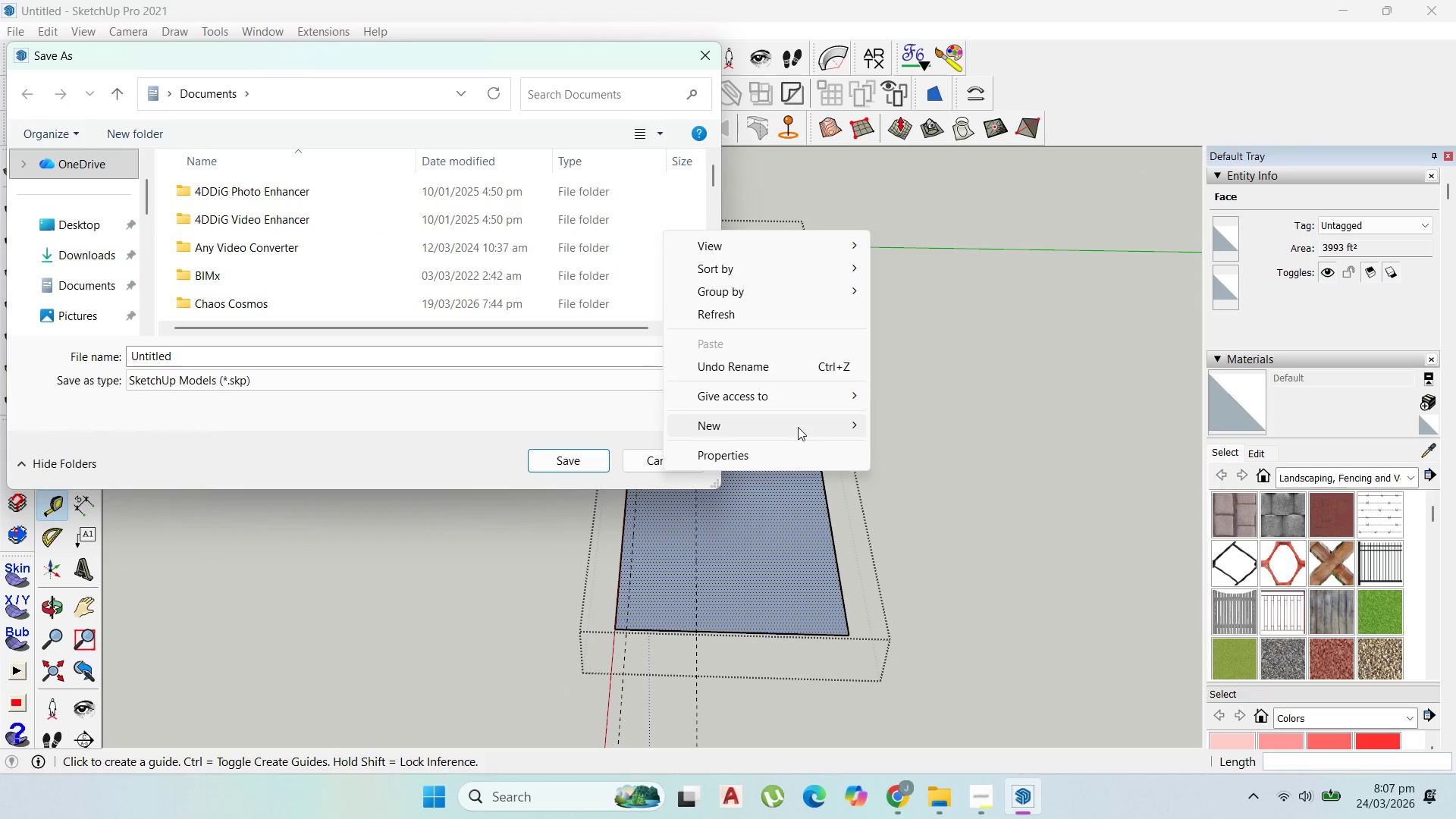 
double_click([916, 416])
 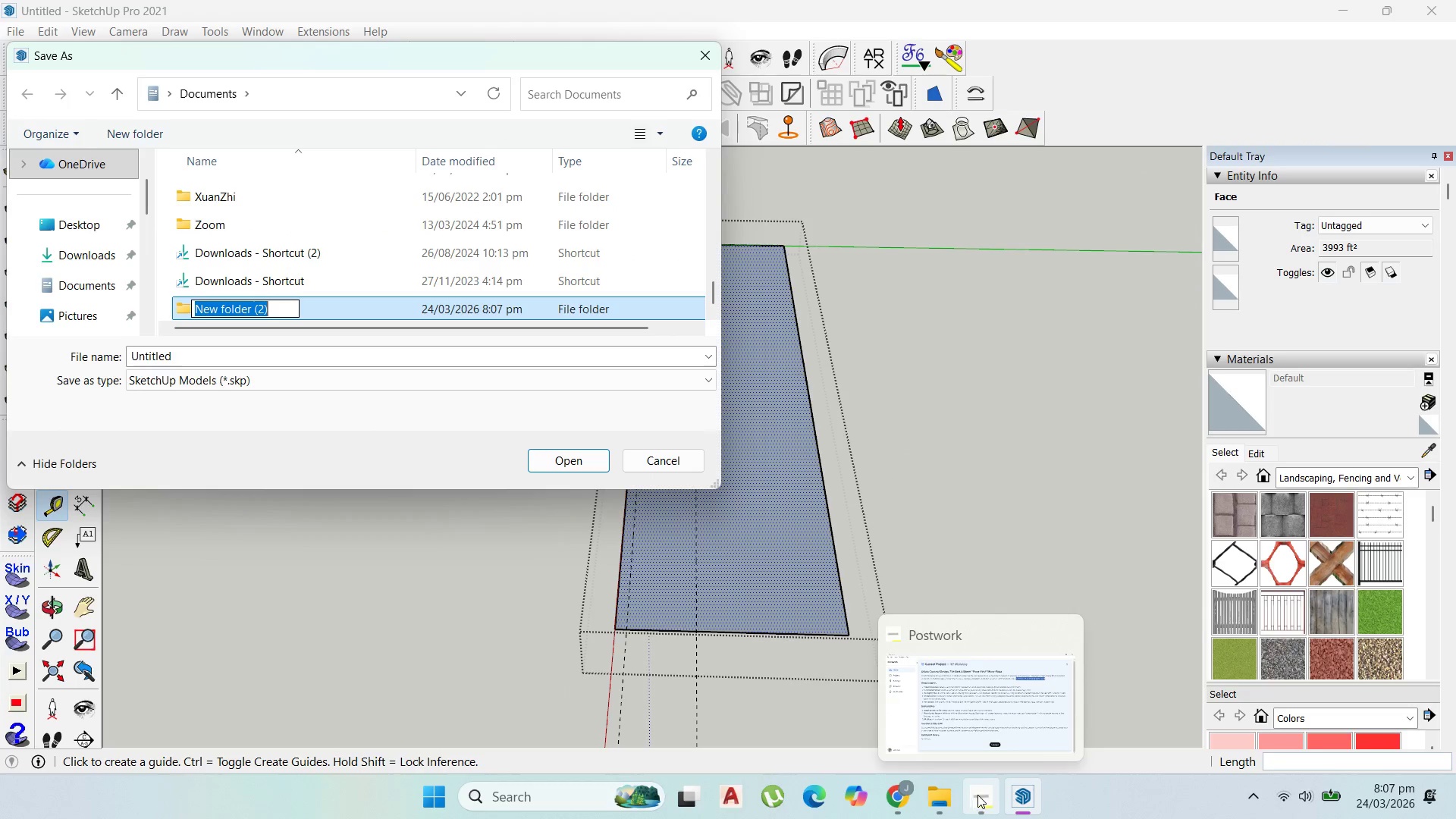 
left_click([977, 795])